 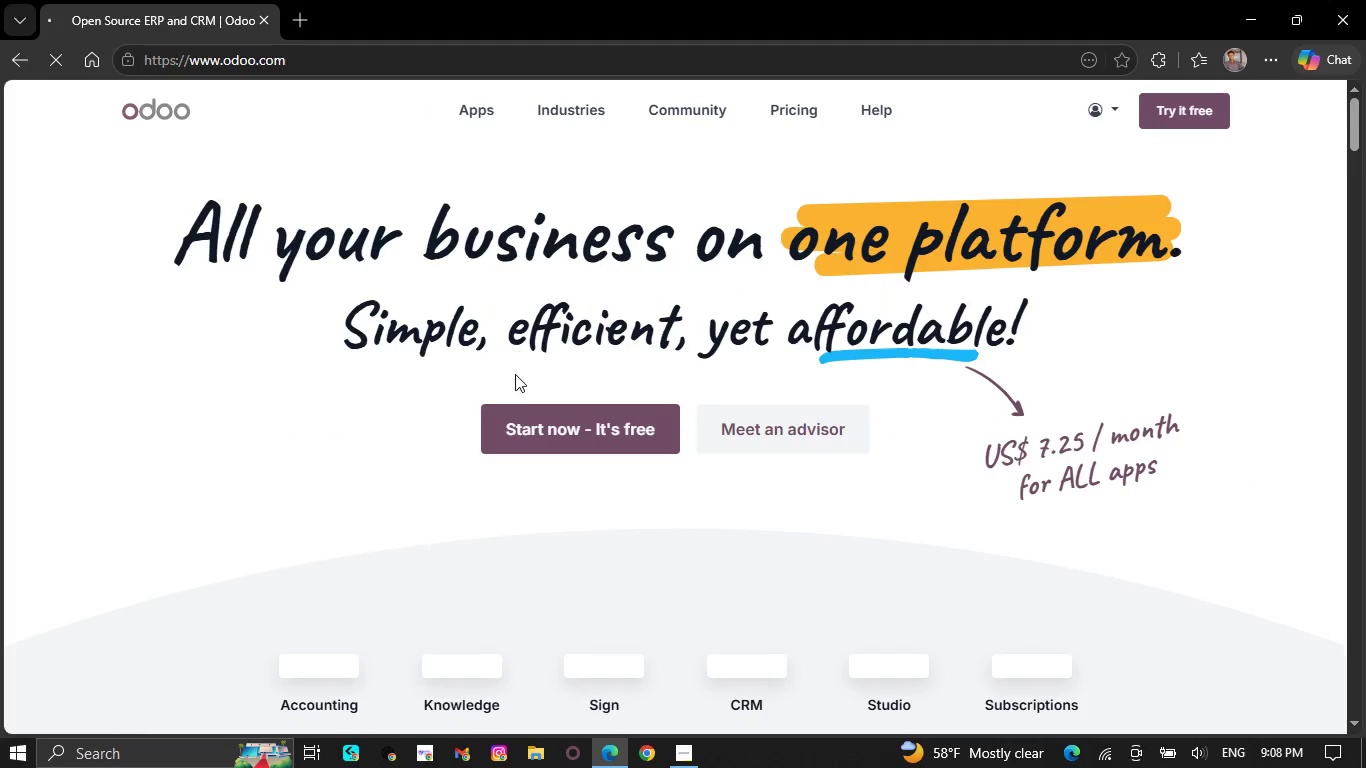 
scroll: coordinate [515, 387], scroll_direction: down, amount: 37.0
 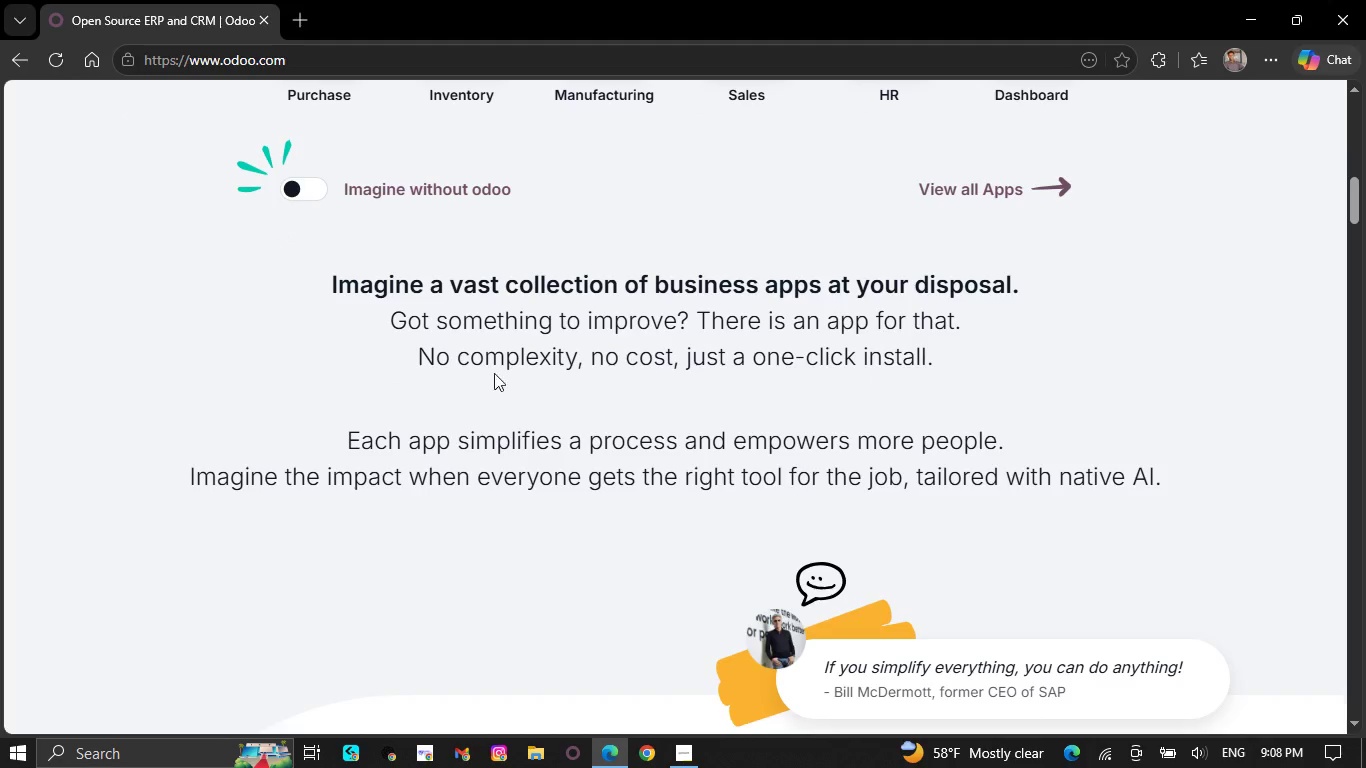 
scroll: coordinate [940, 103], scroll_direction: up, amount: 19.0
 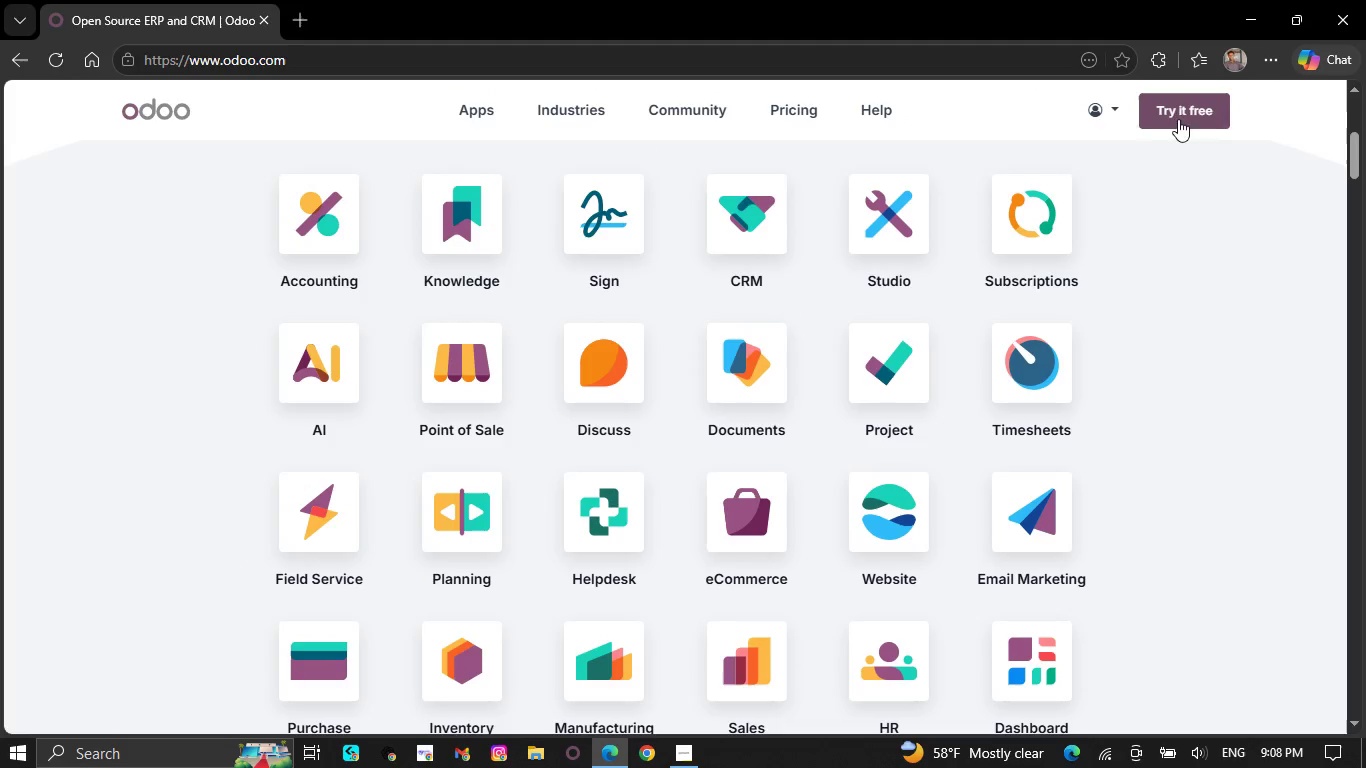 
left_click([1149, 122])
 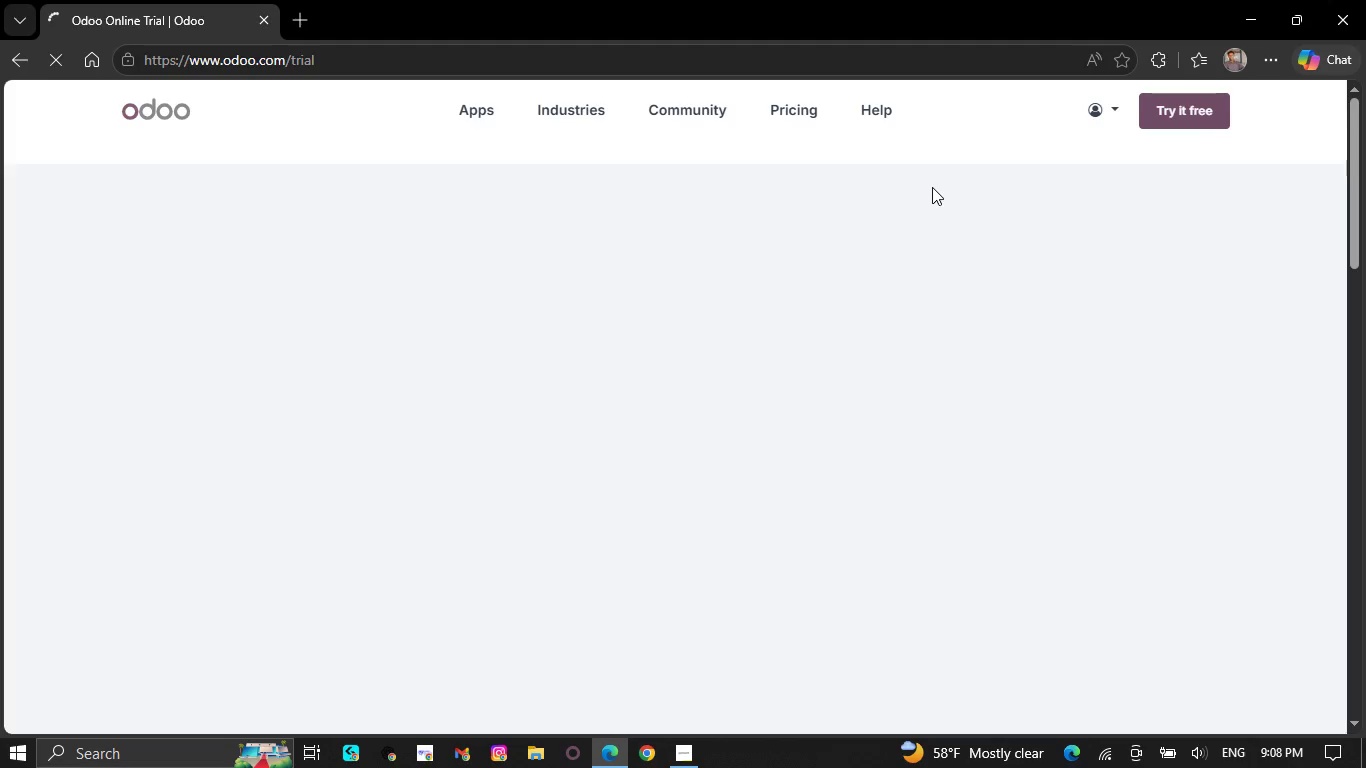 
wait(7.33)
 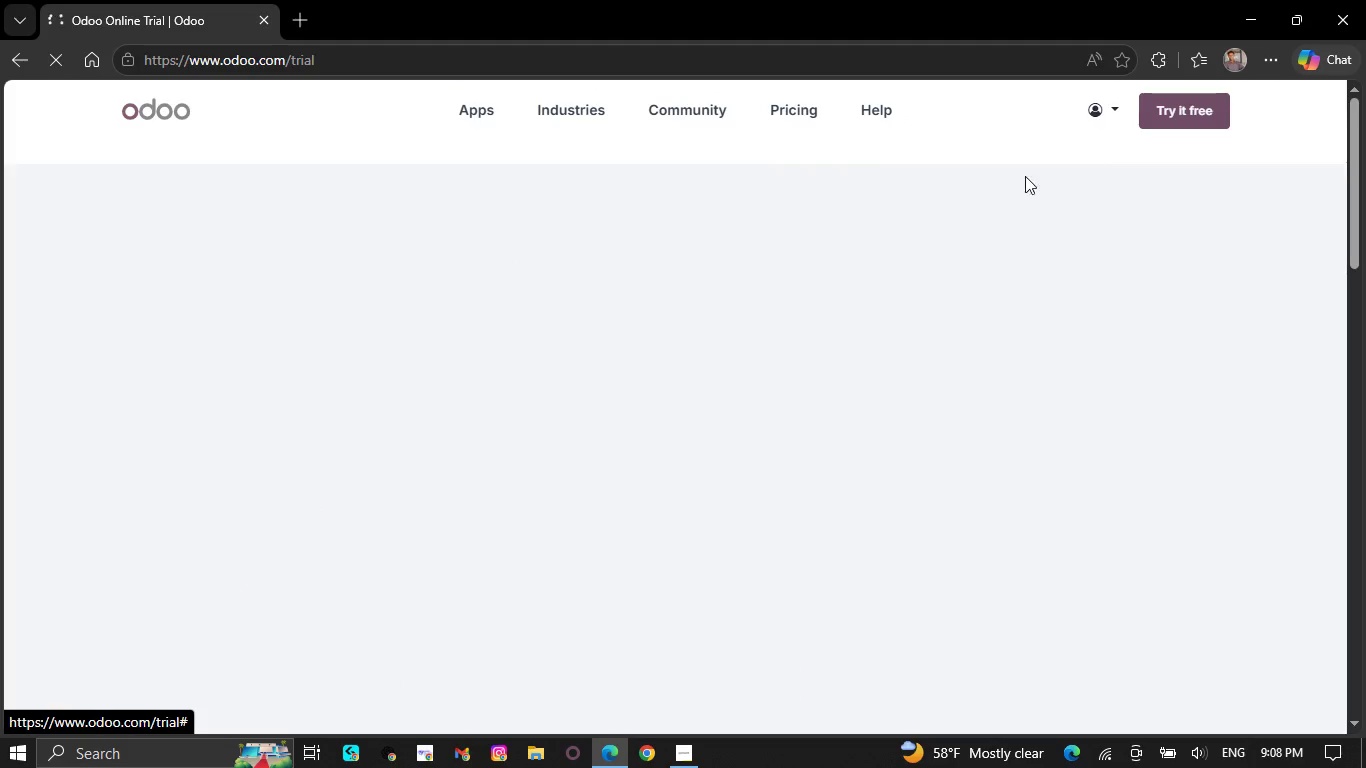 
scroll: coordinate [912, 186], scroll_direction: down, amount: 44.0
 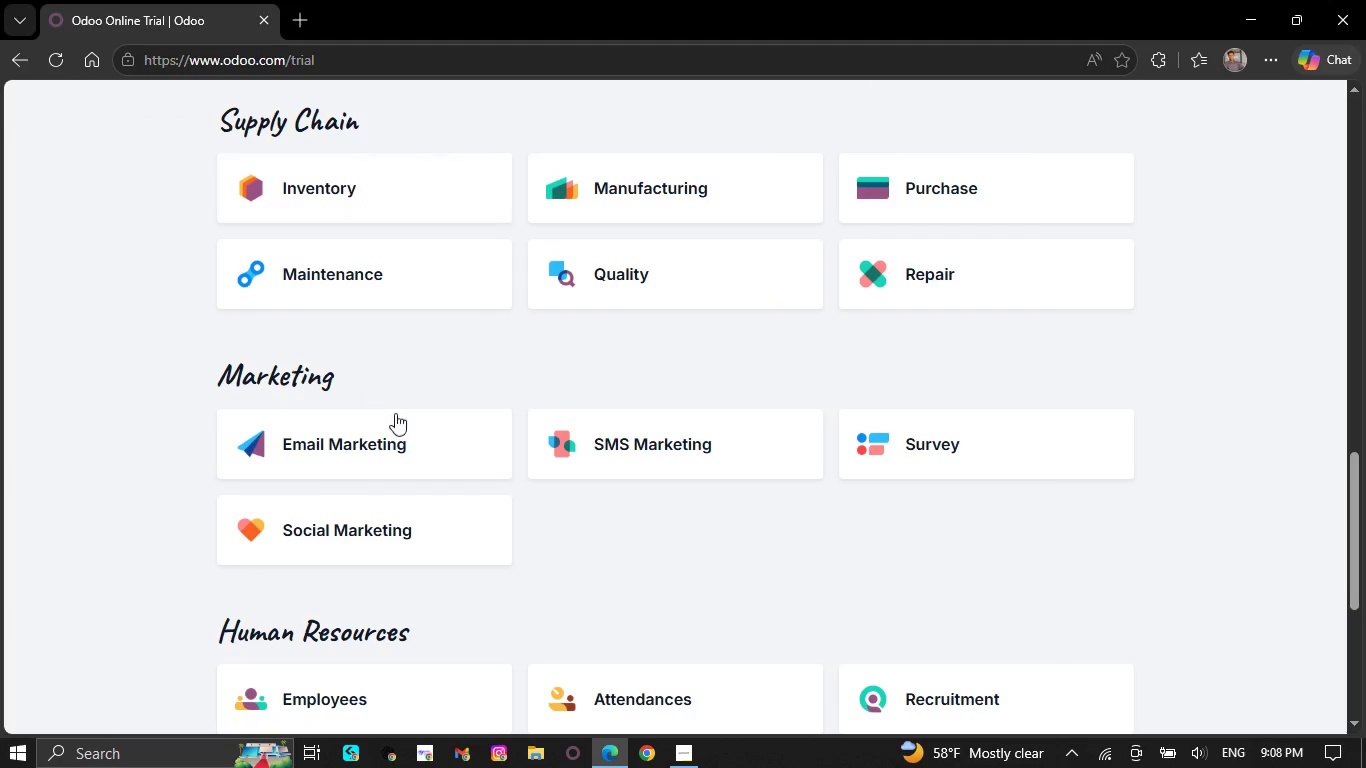 
left_click([406, 439])
 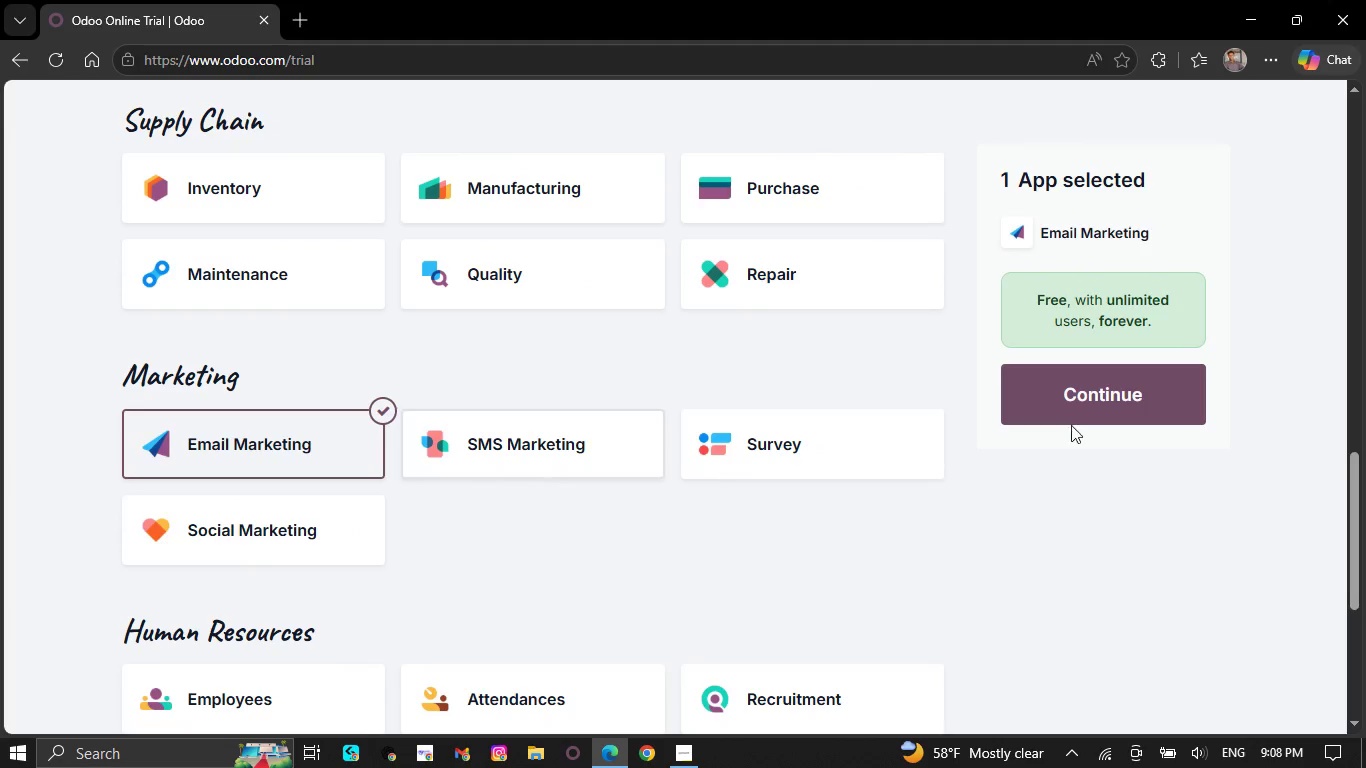 
left_click([1074, 406])
 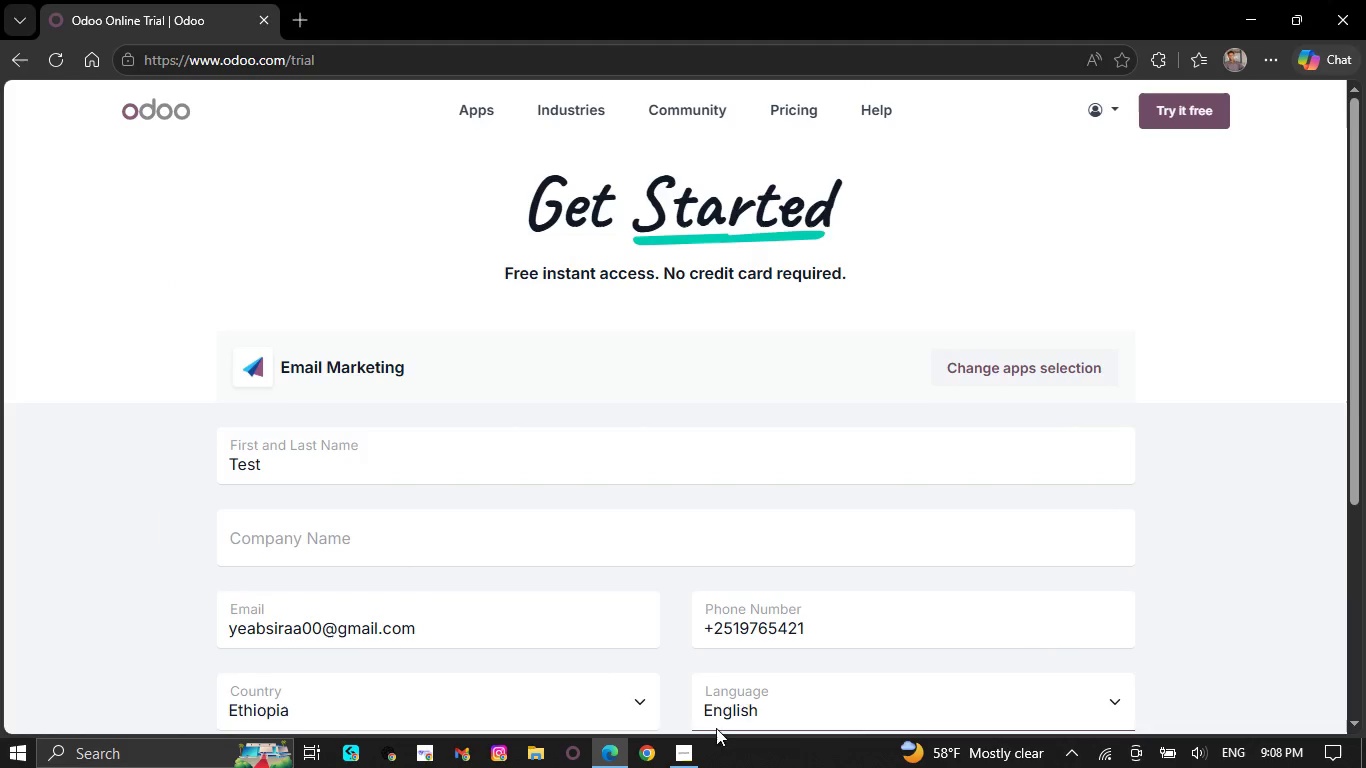 
left_click([687, 750])